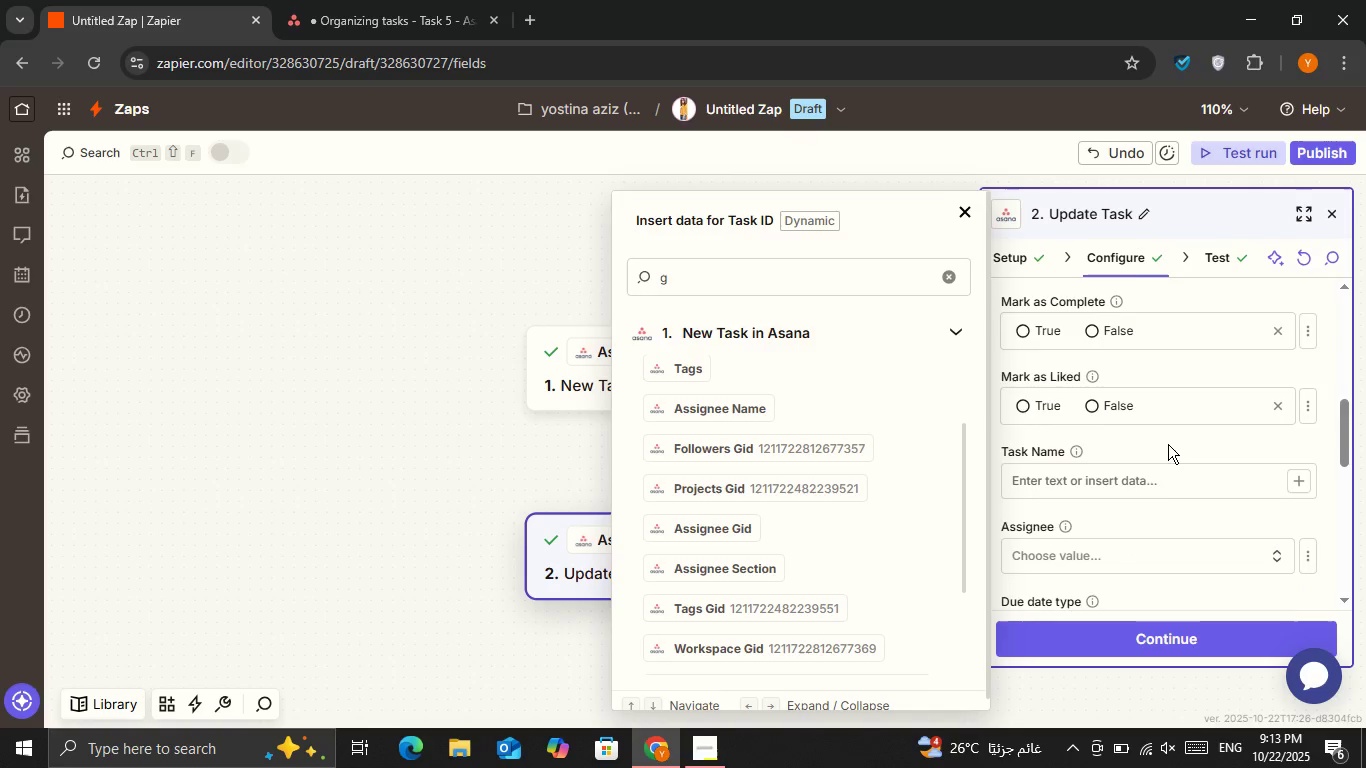 
scroll: coordinate [1168, 444], scroll_direction: up, amount: 2.0
 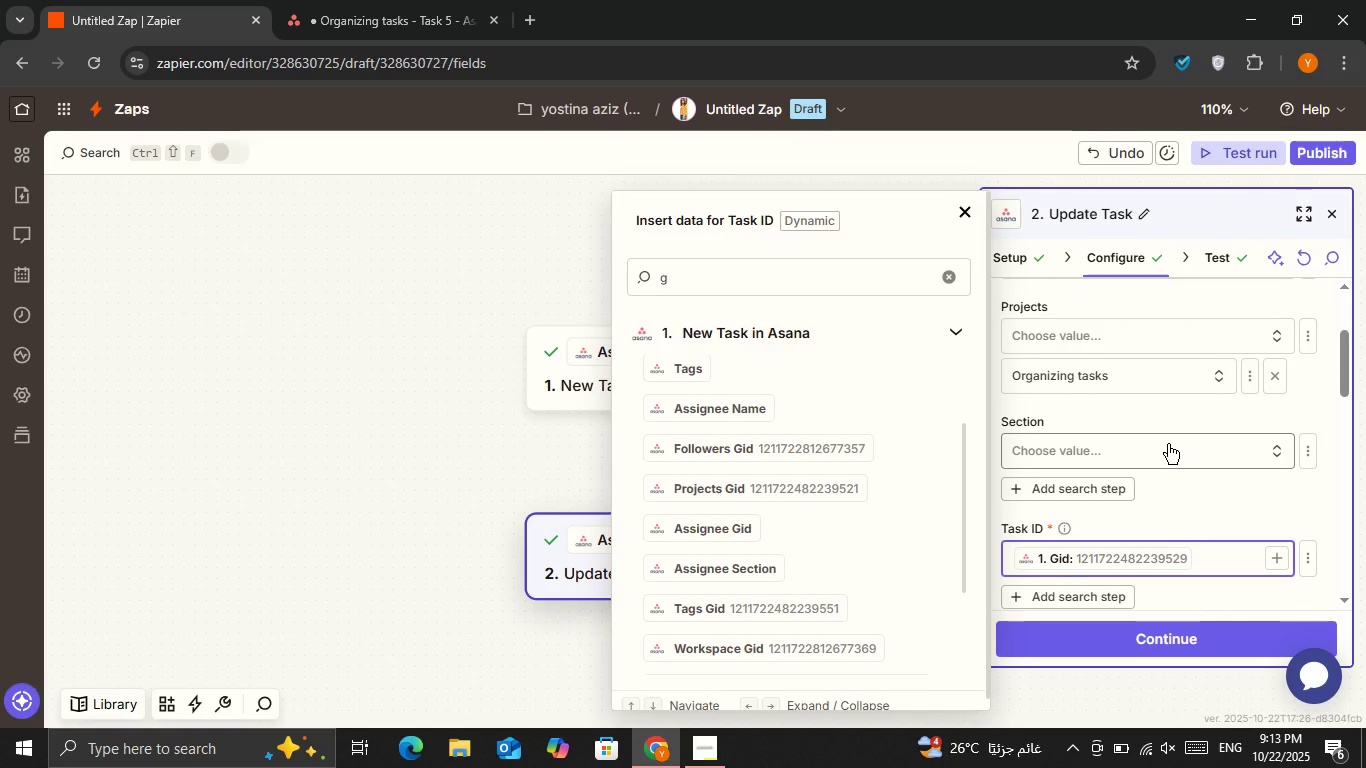 
scroll: coordinate [1168, 444], scroll_direction: down, amount: 1.0
 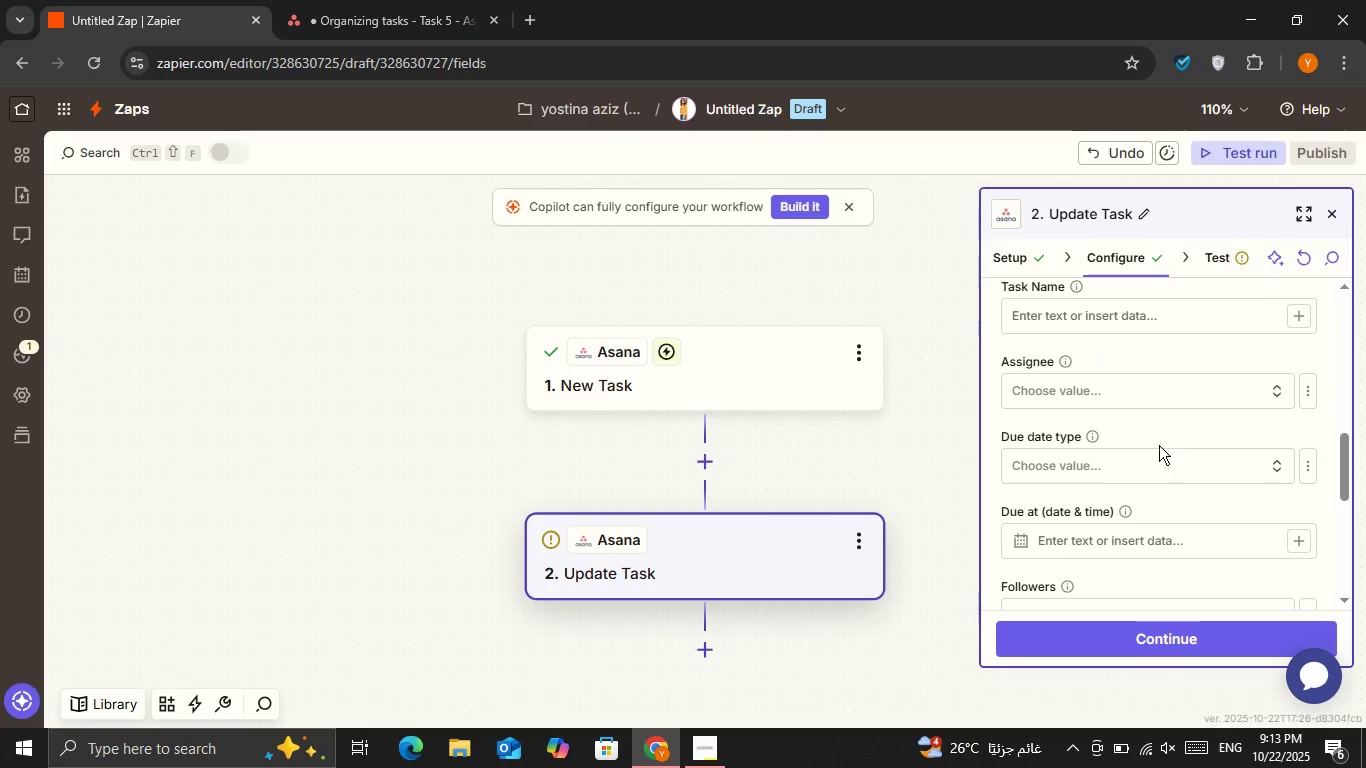 
left_click([1106, 386])
 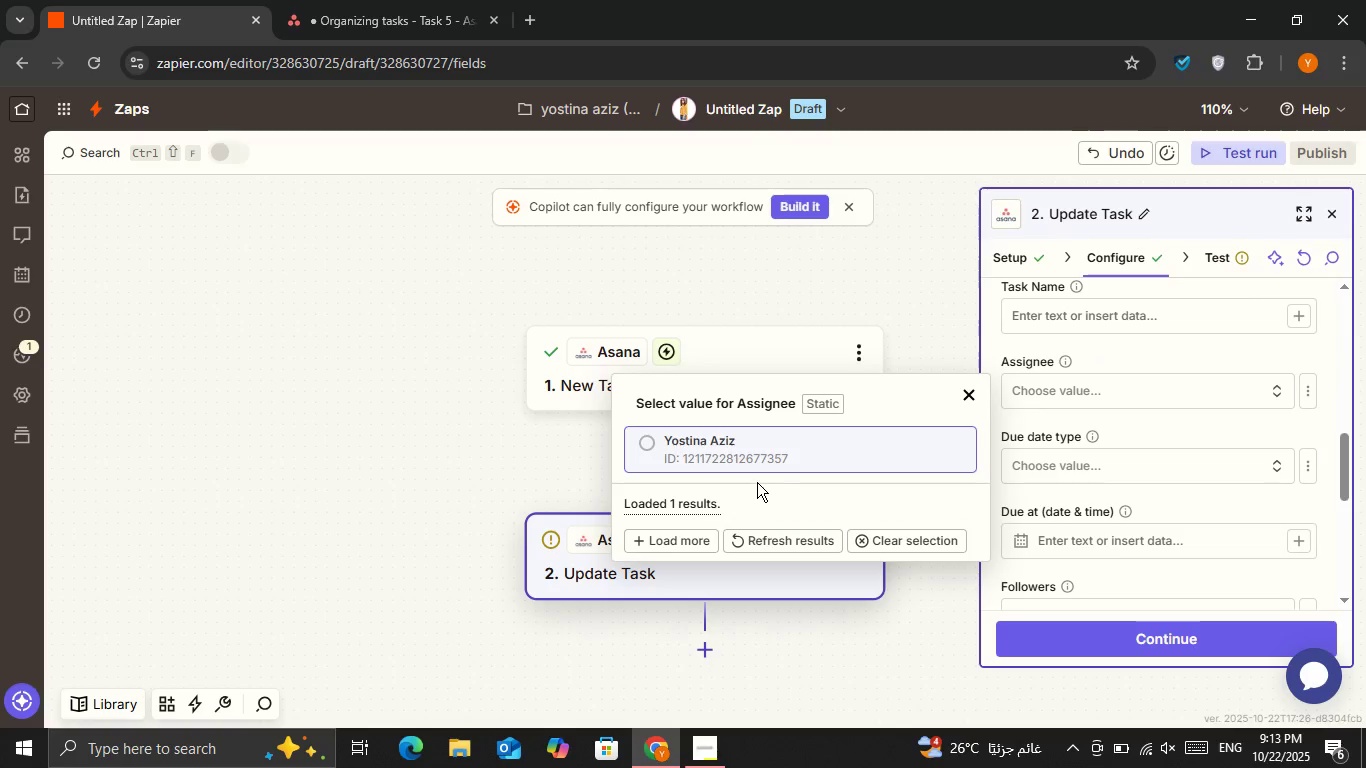 
left_click([752, 453])
 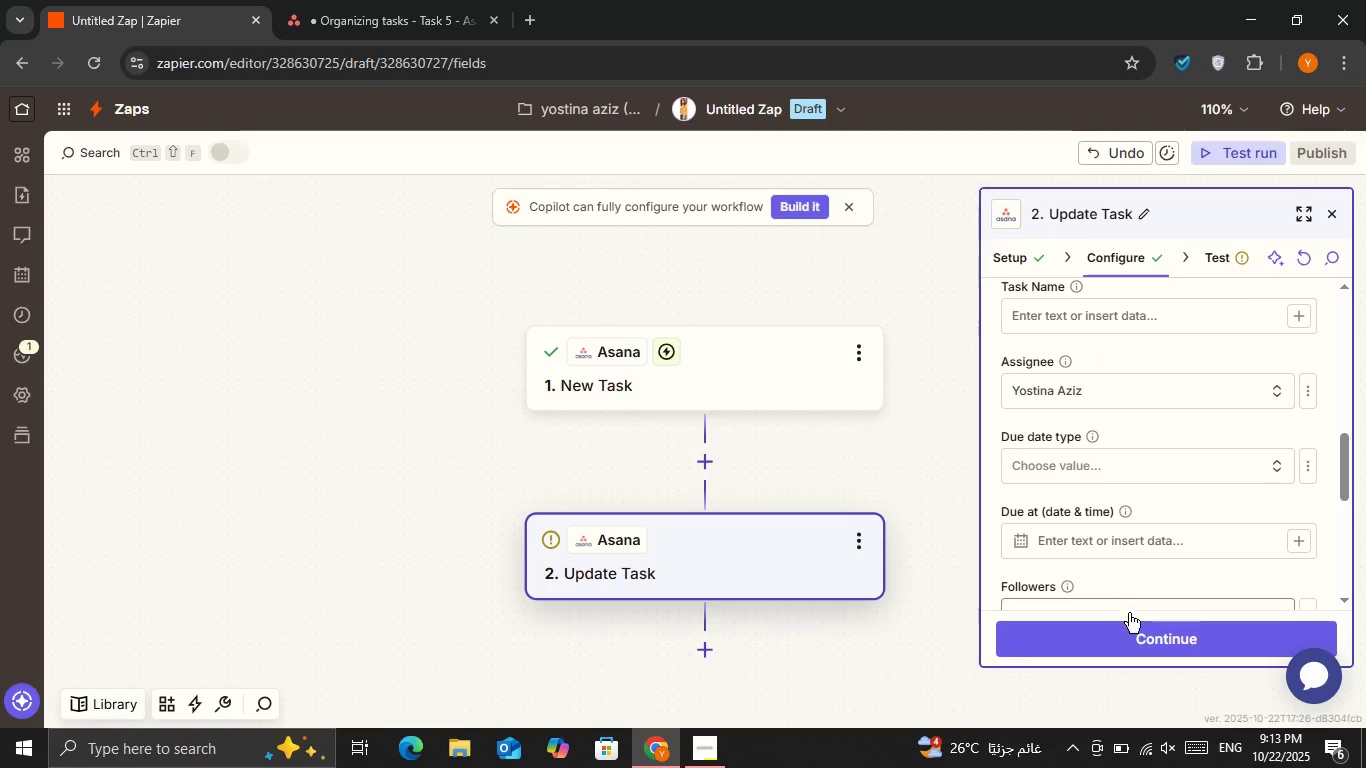 
left_click([1120, 633])
 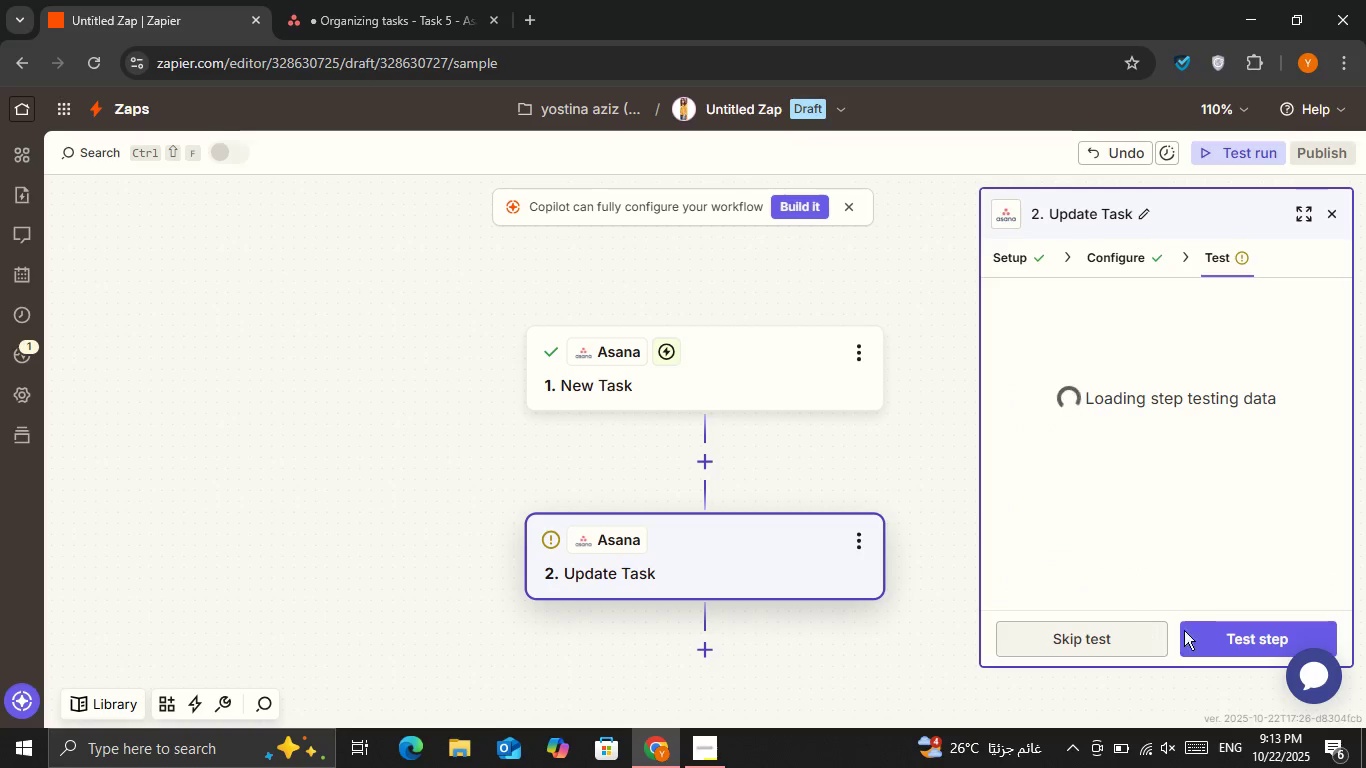 
left_click([1207, 634])
 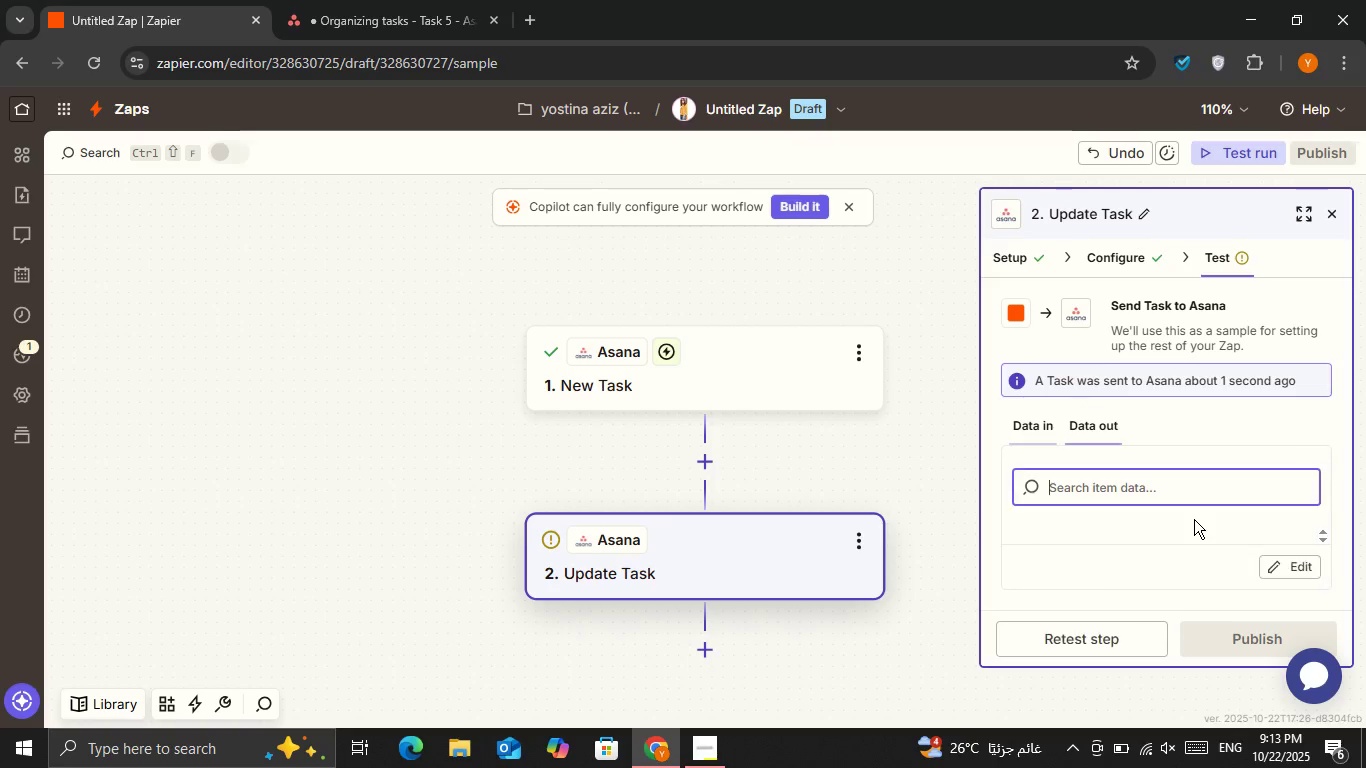 
wait(6.41)
 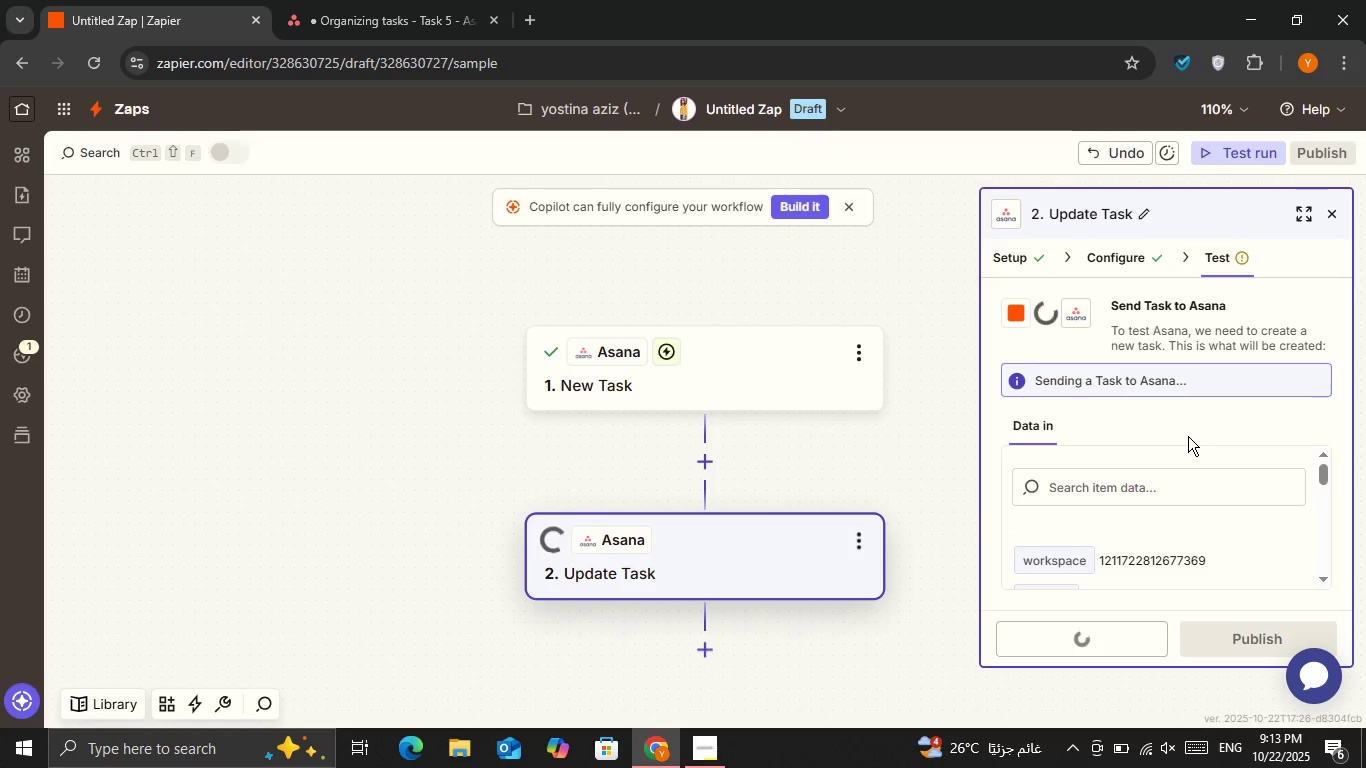 
left_click([402, 0])
 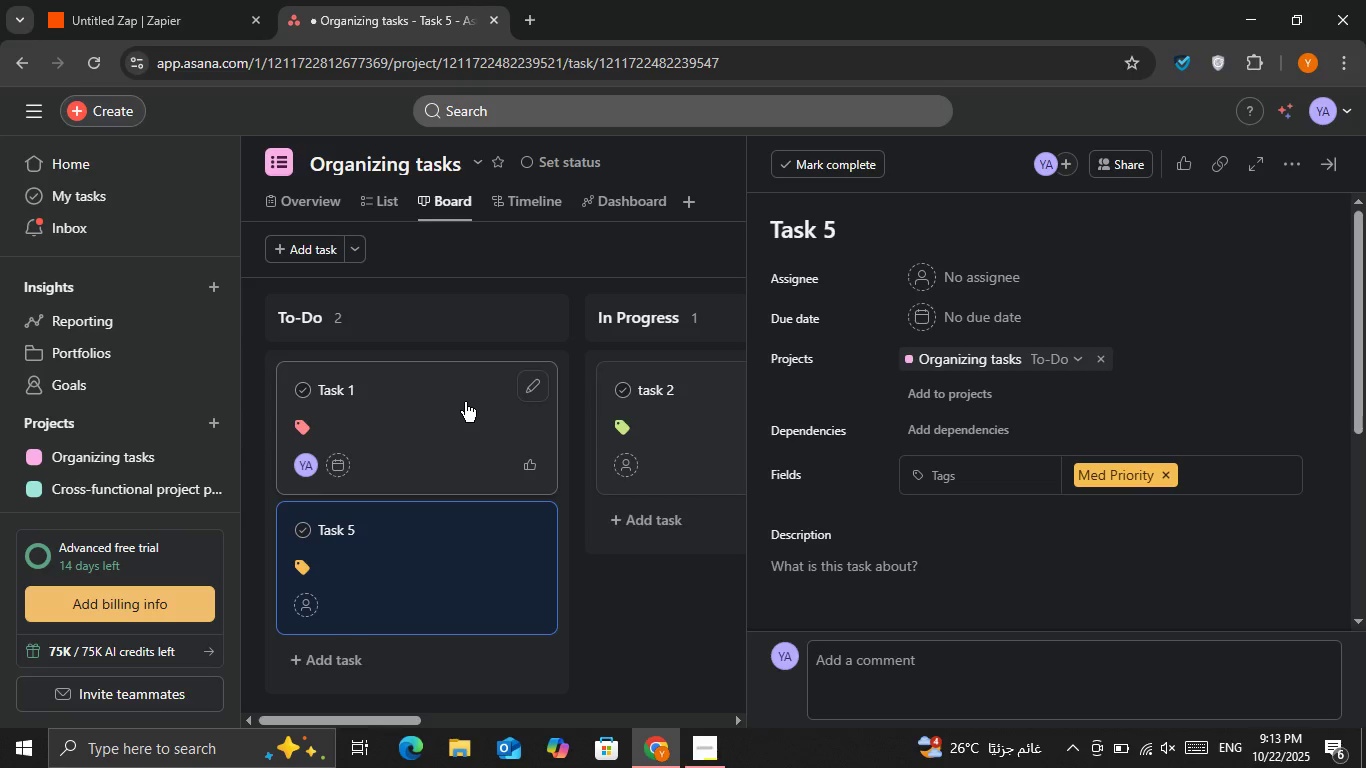 
left_click([465, 402])
 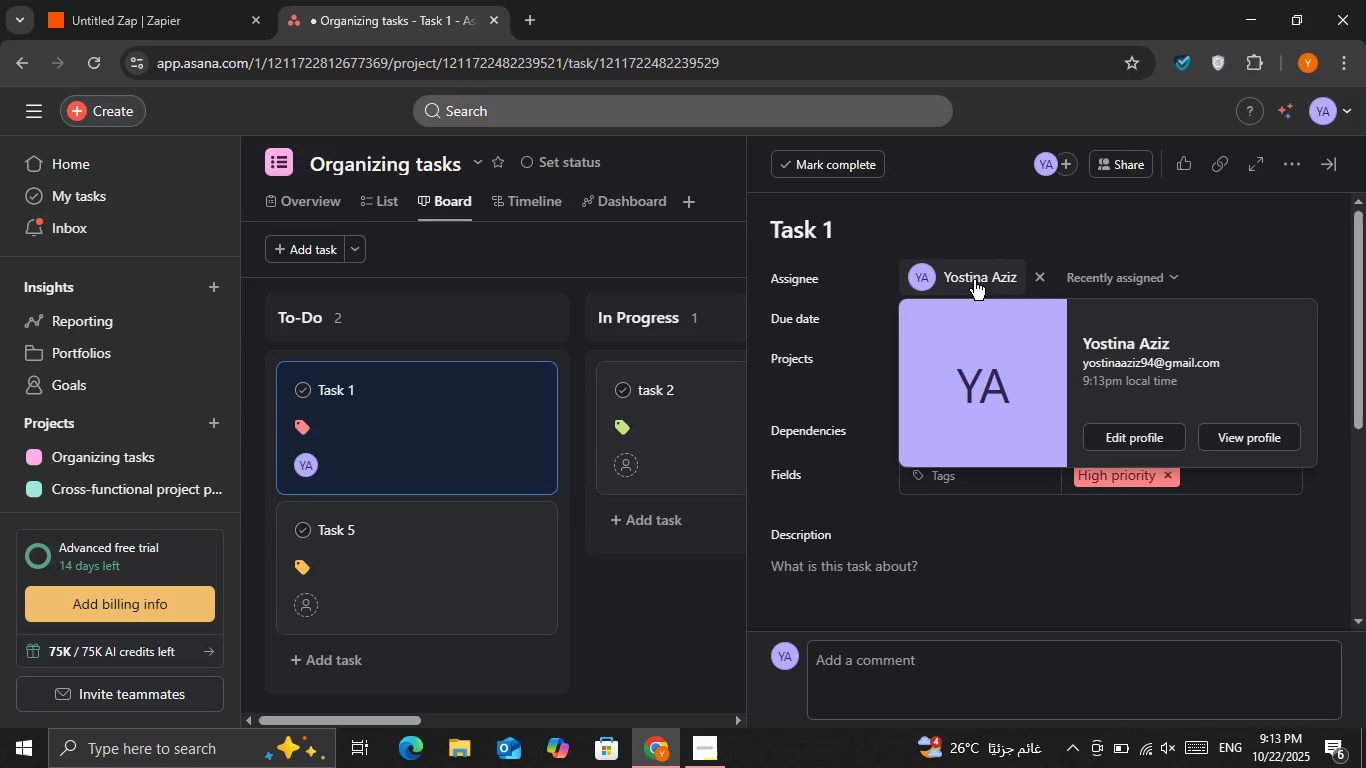 
left_click([1156, 281])
 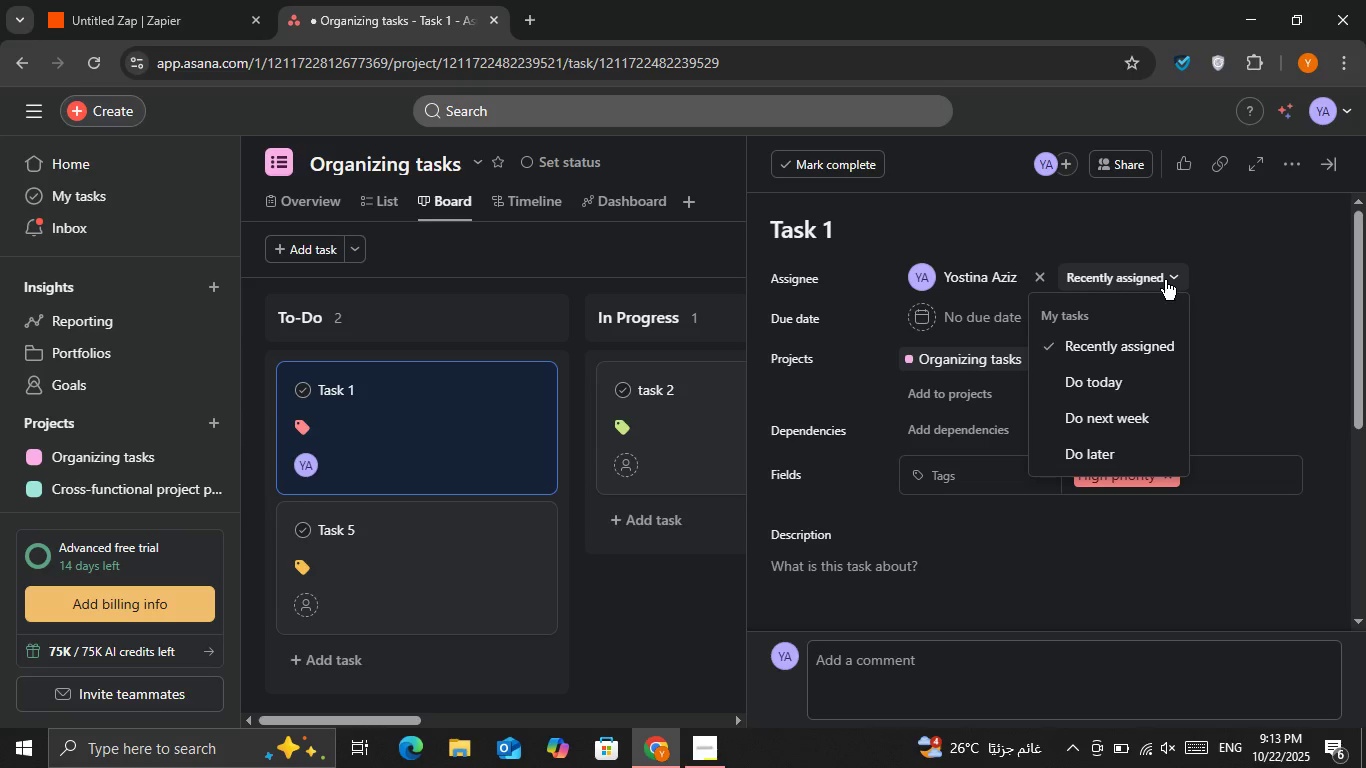 
left_click([1165, 280])
 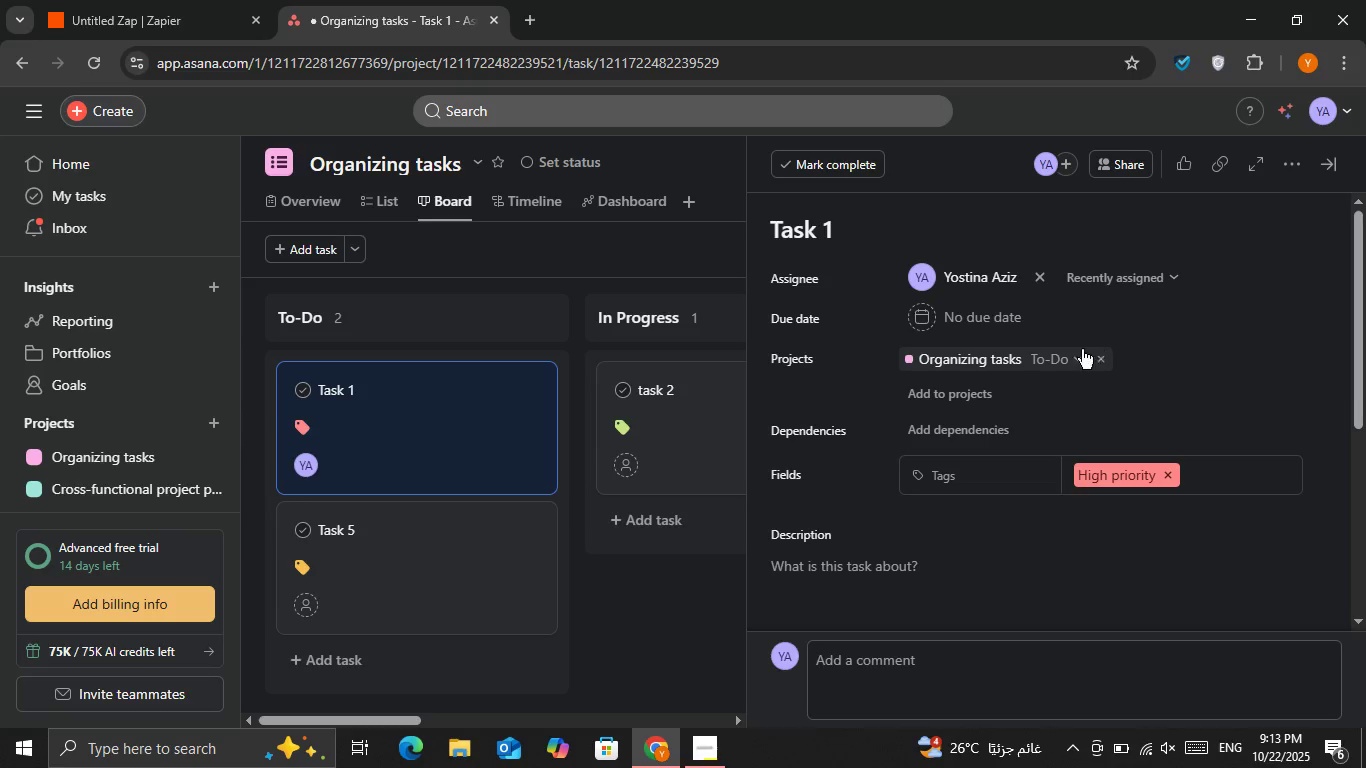 
scroll: coordinate [1079, 392], scroll_direction: down, amount: 4.0
 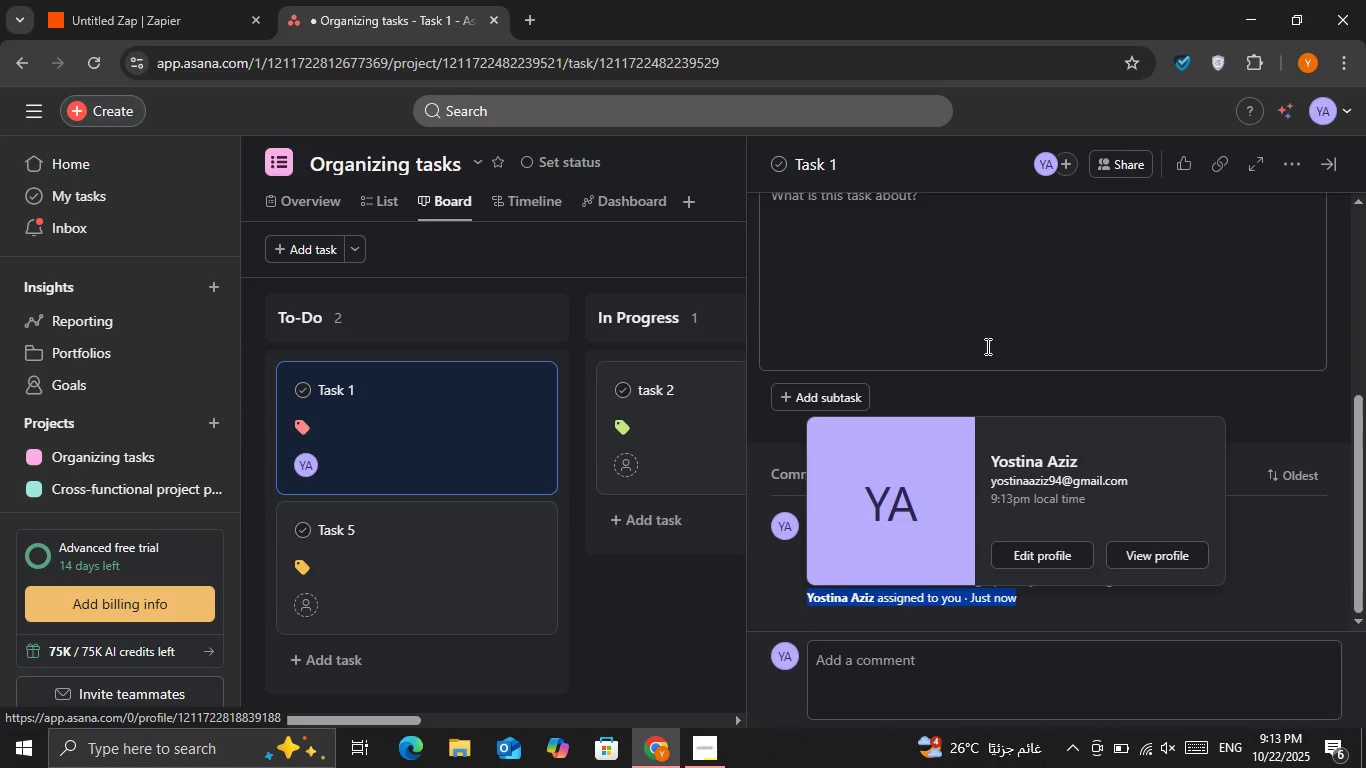 
left_click([1041, 412])
 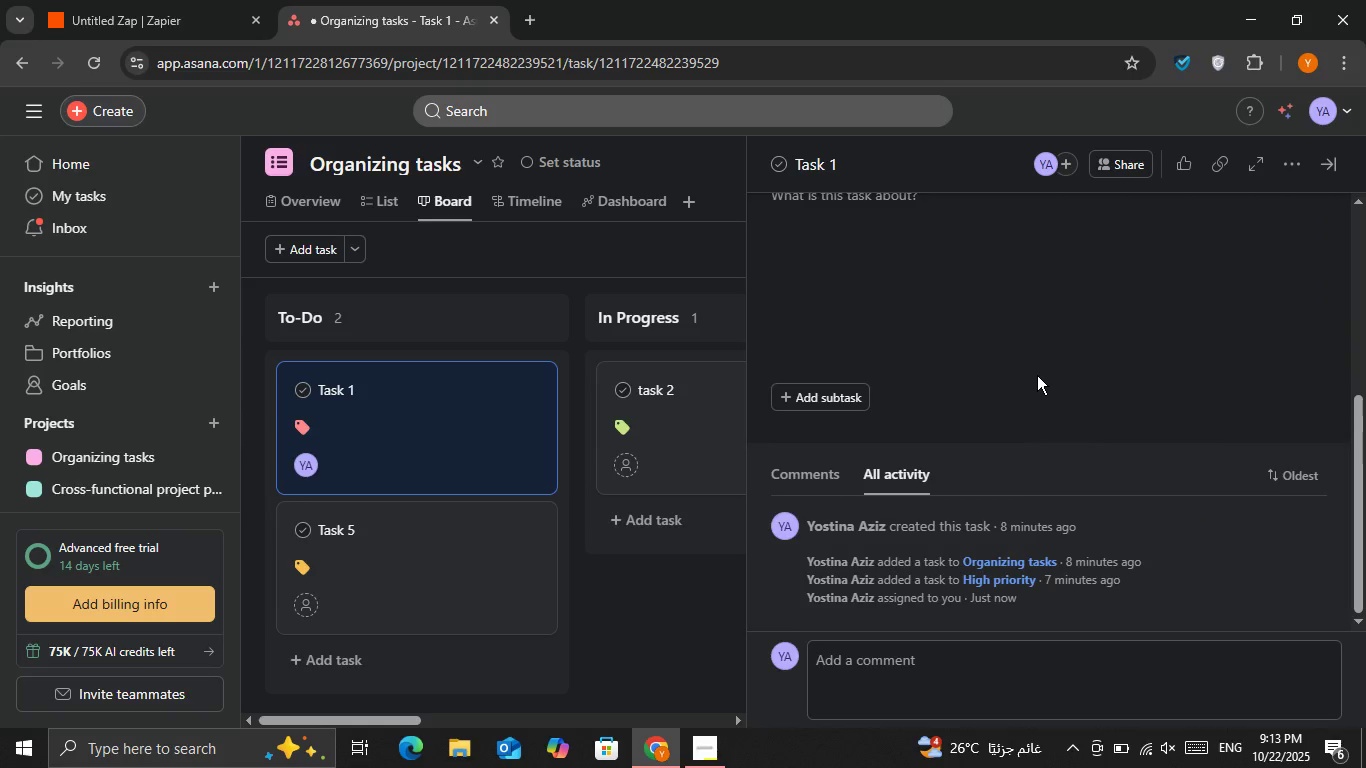 
scroll: coordinate [1038, 369], scroll_direction: up, amount: 9.0
 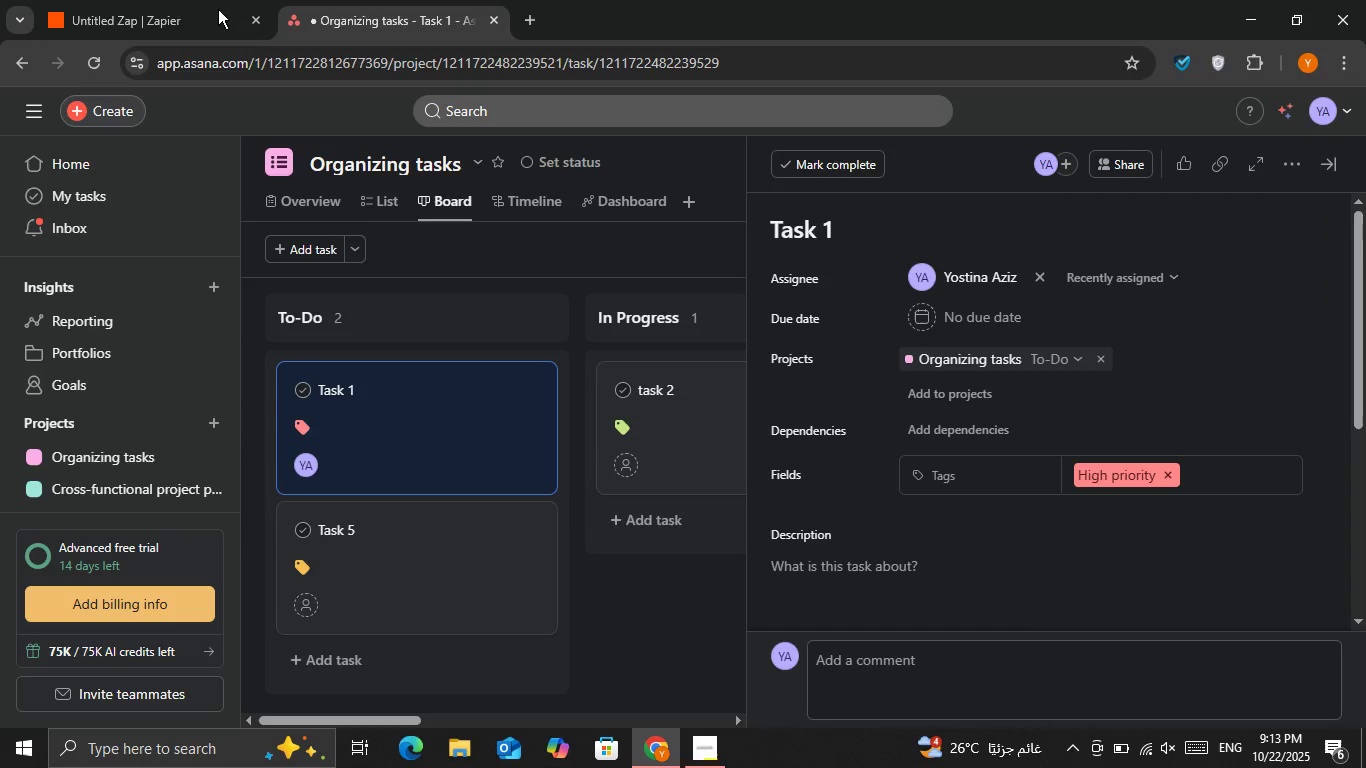 
double_click([188, 0])
 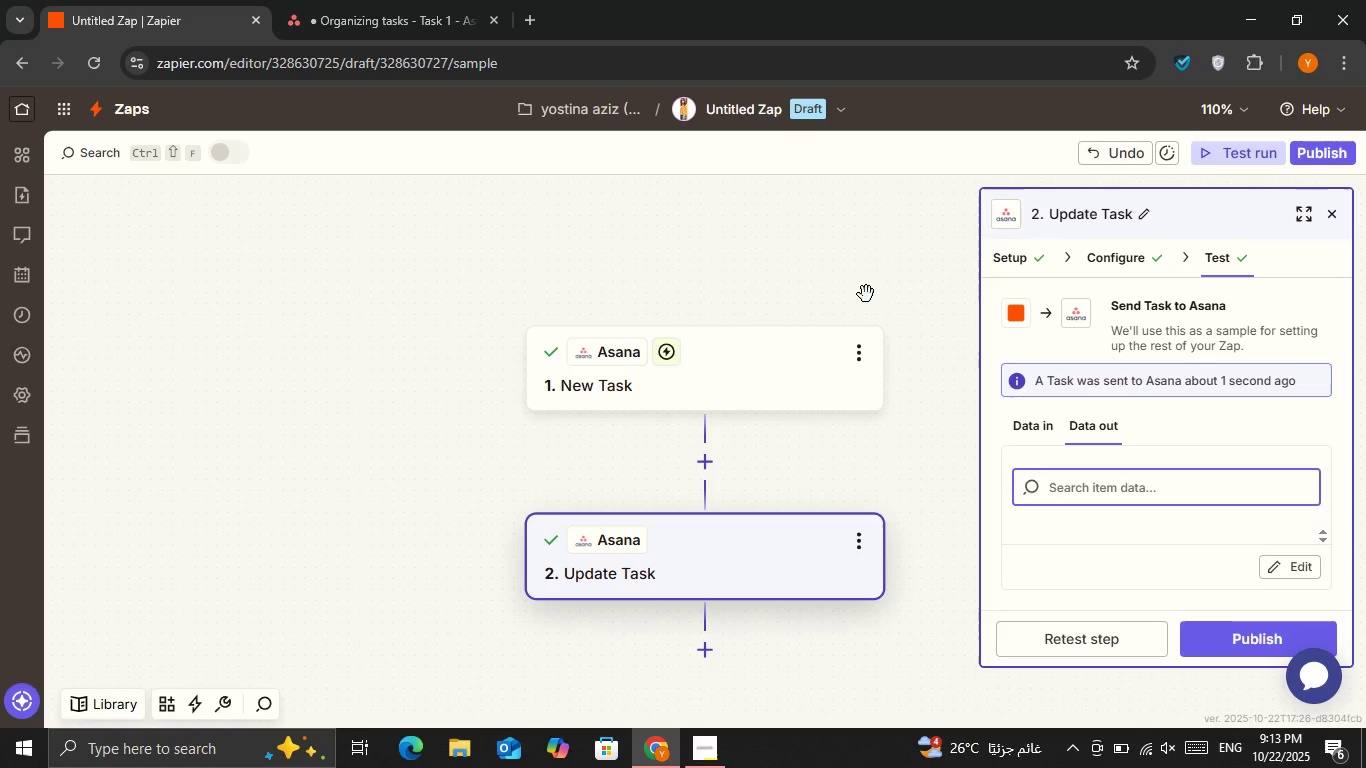 
left_click([866, 294])
 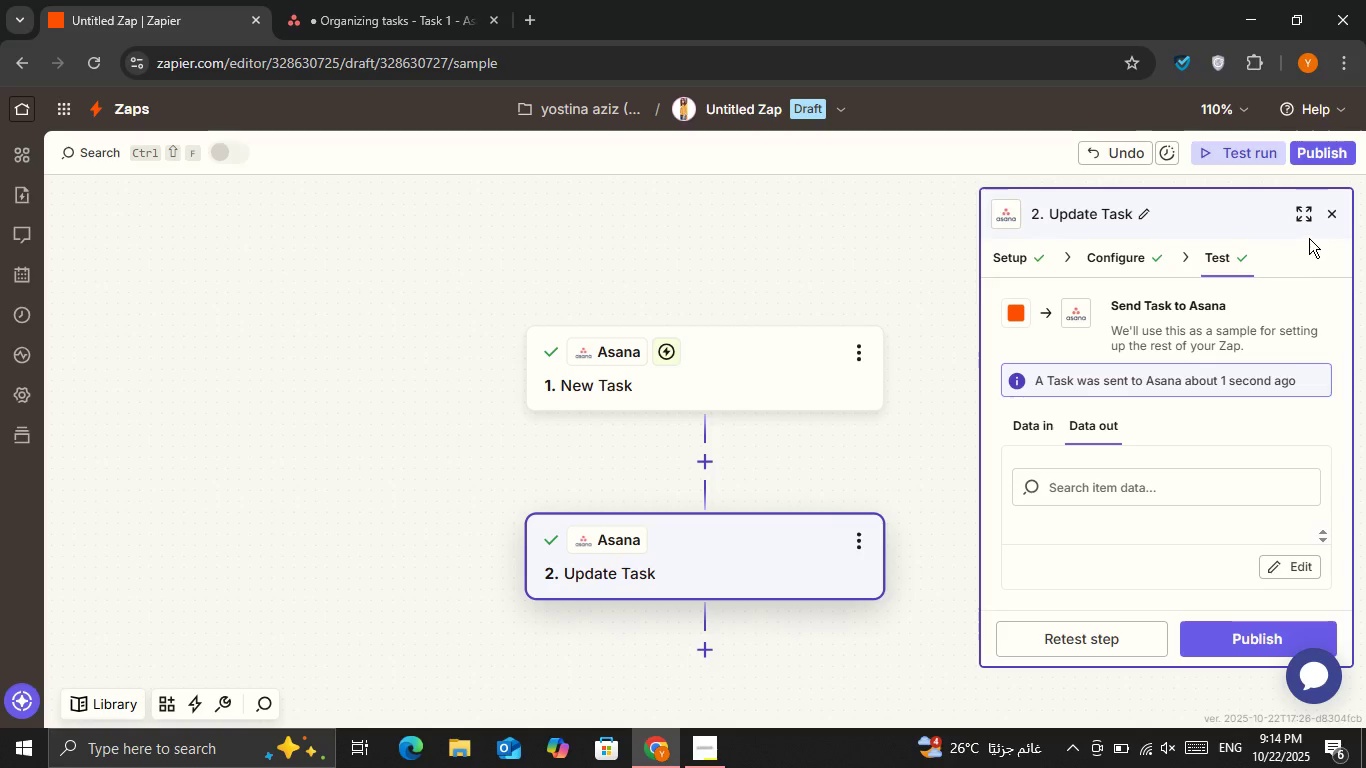 
left_click([1327, 213])
 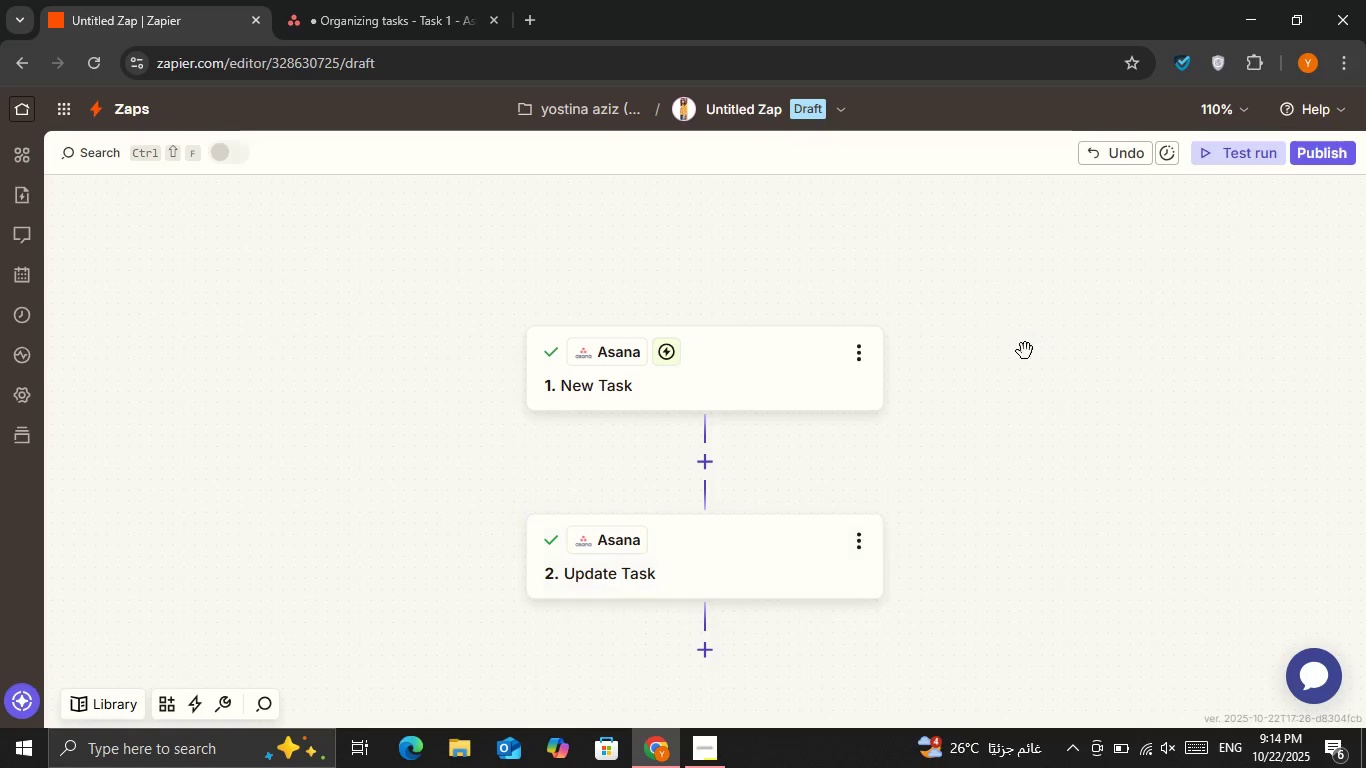 
left_click([1025, 351])
 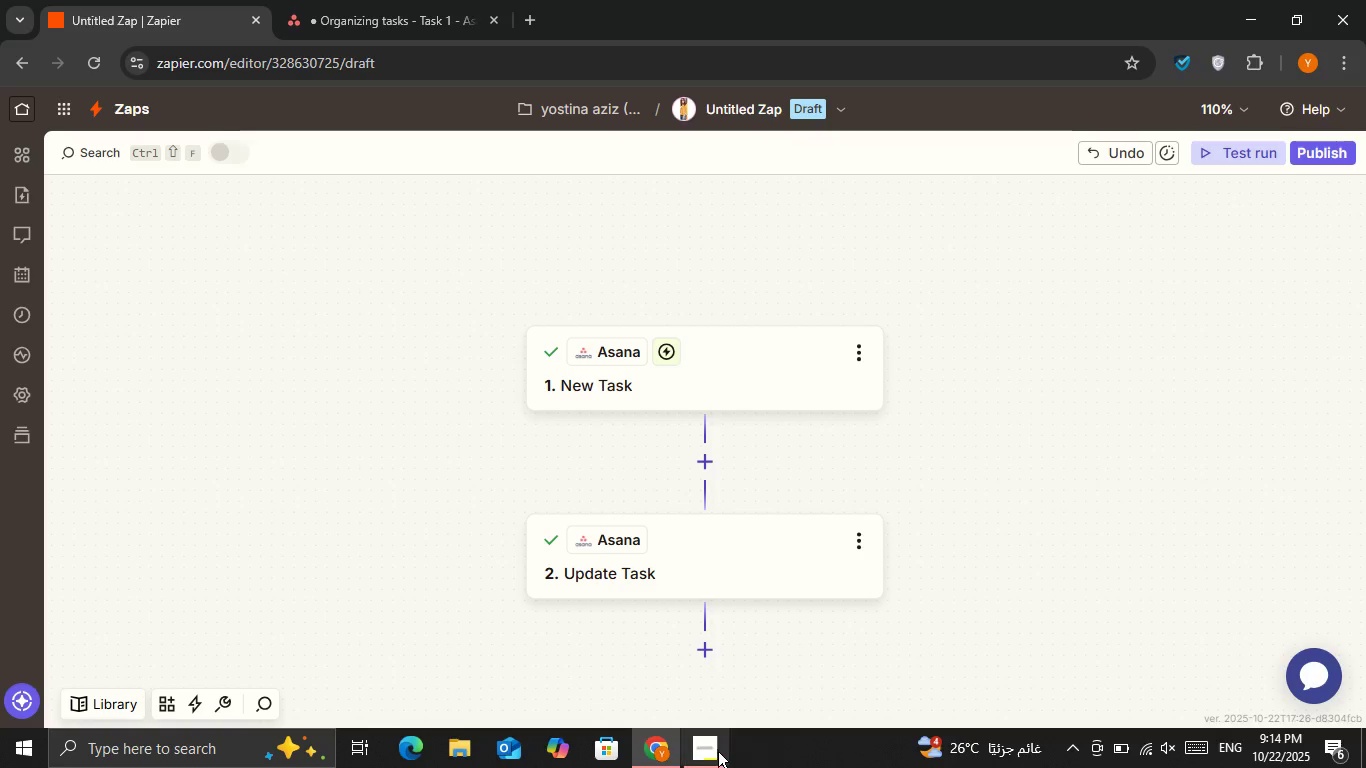 
left_click([718, 751])